 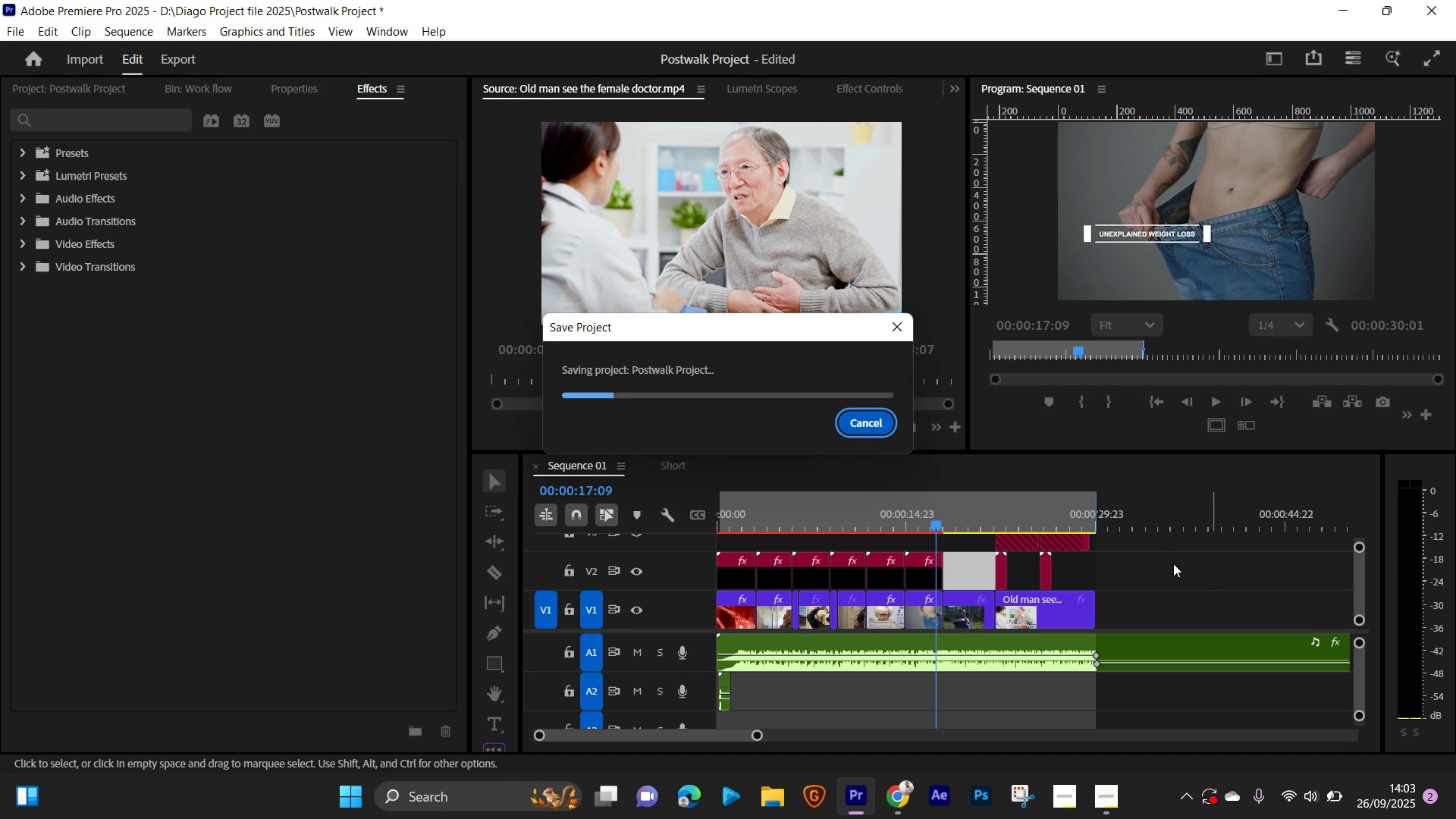 
left_click([1172, 563])
 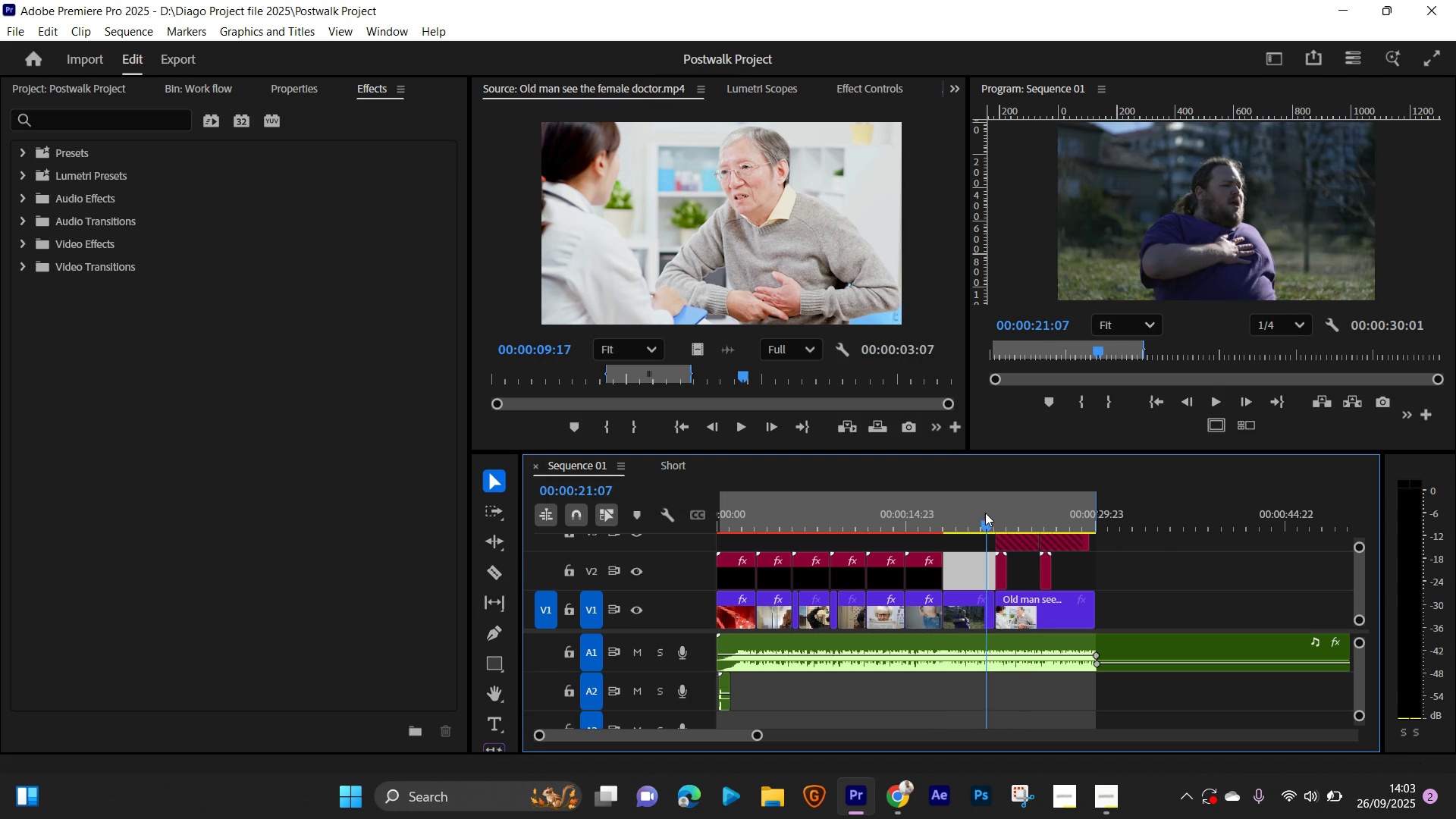 
key(Equal)
 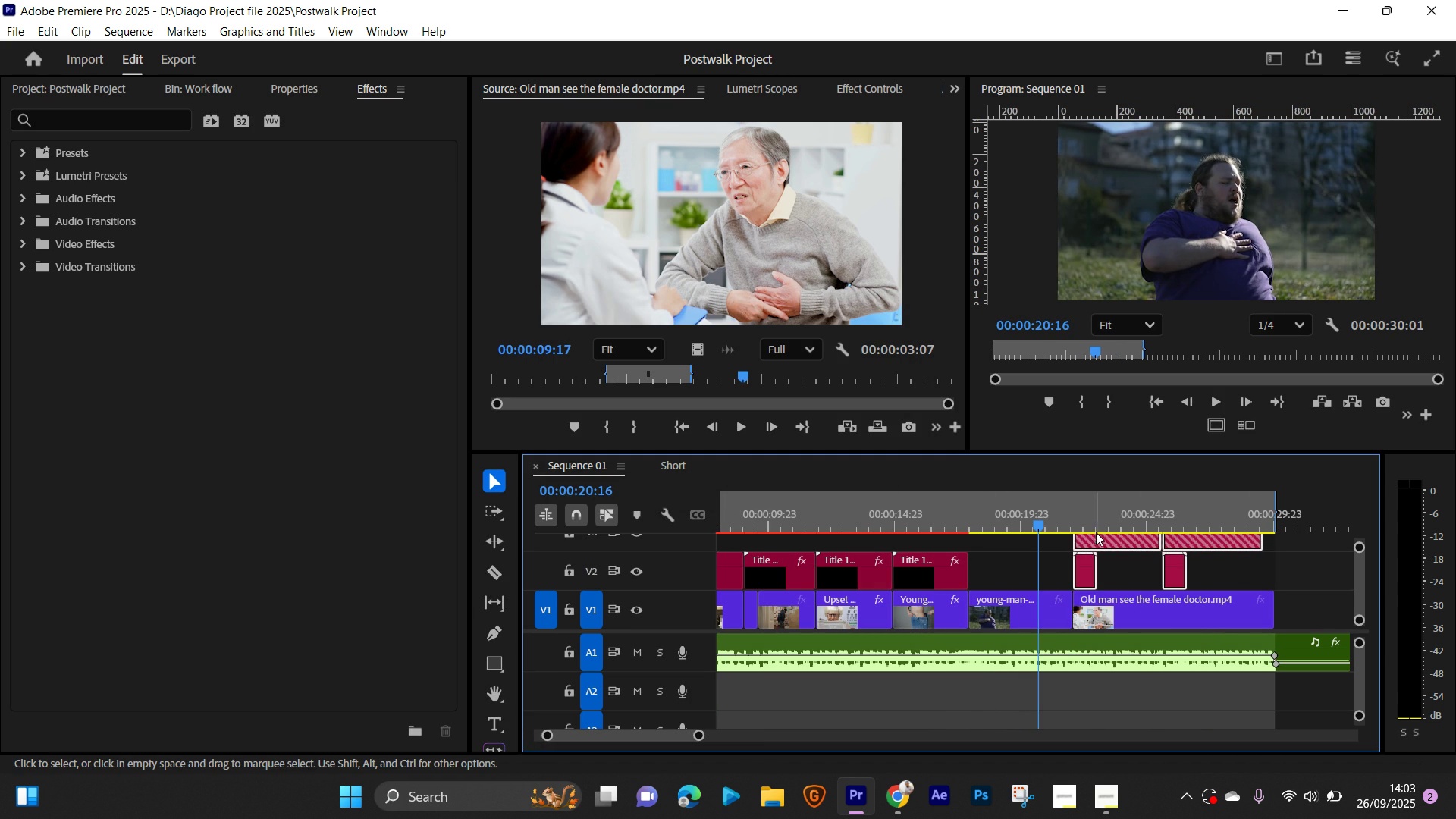 
left_click([1101, 515])
 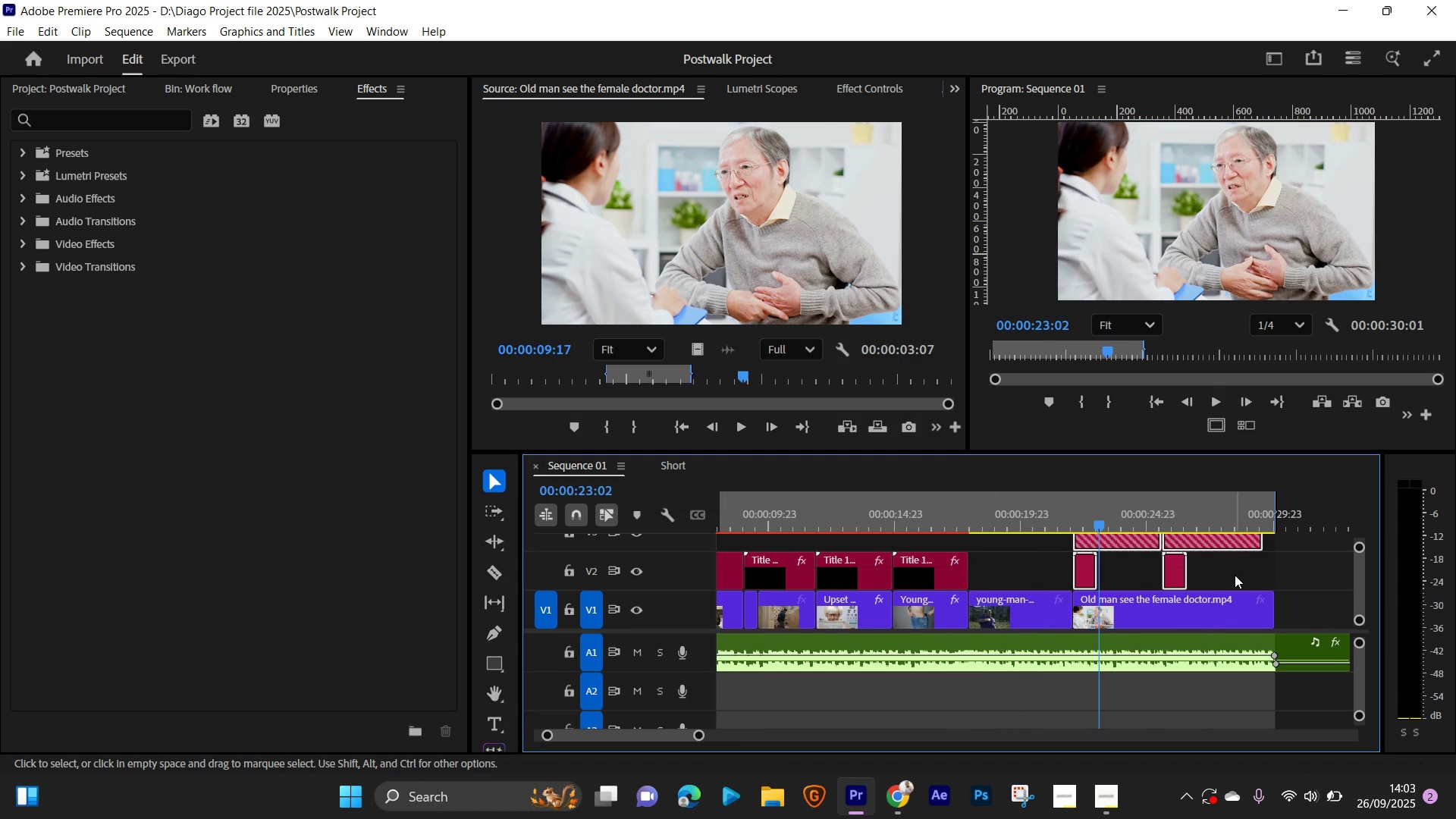 
key(Delete)
 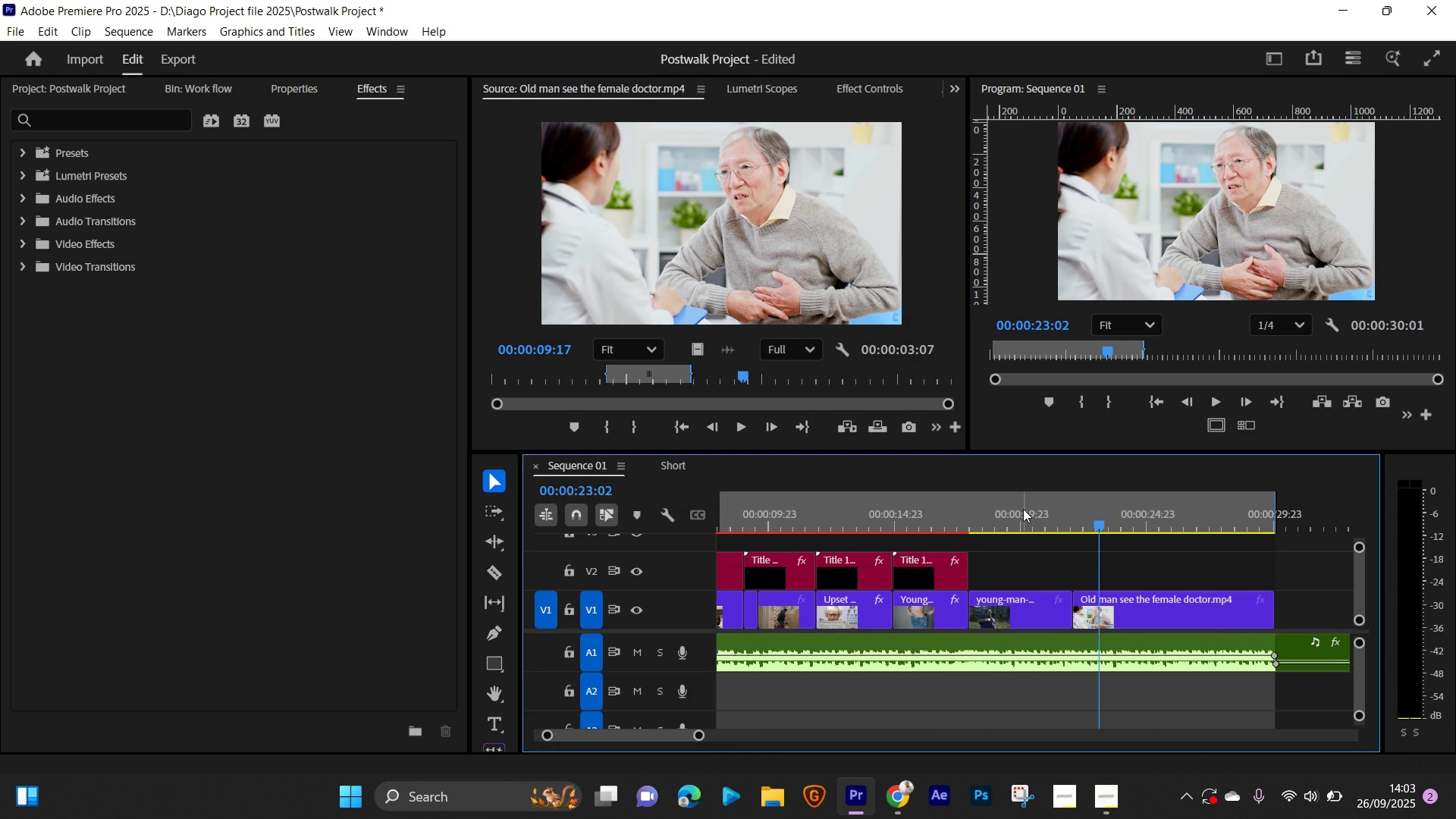 
left_click([1023, 509])
 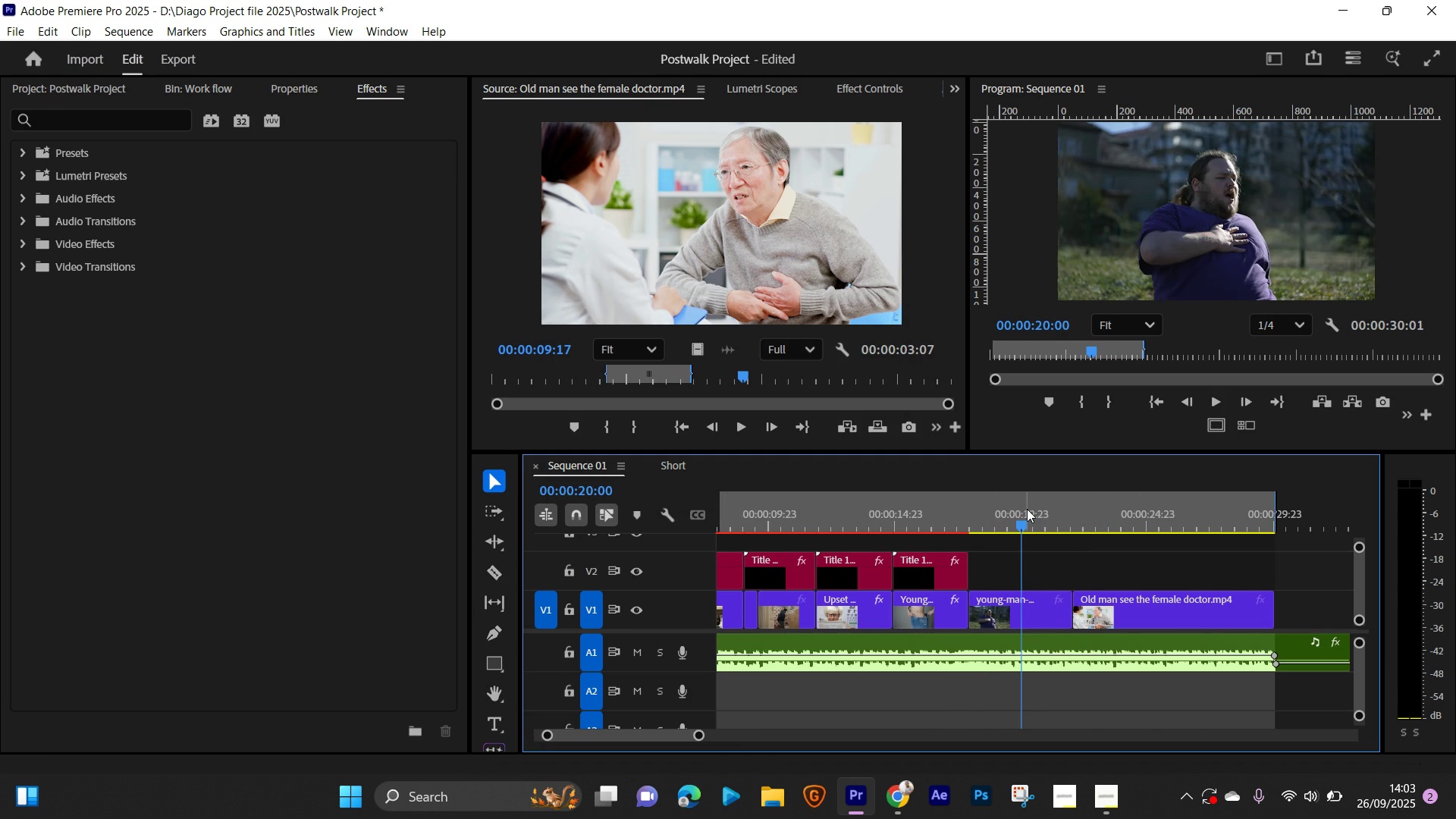 
key(Space)
 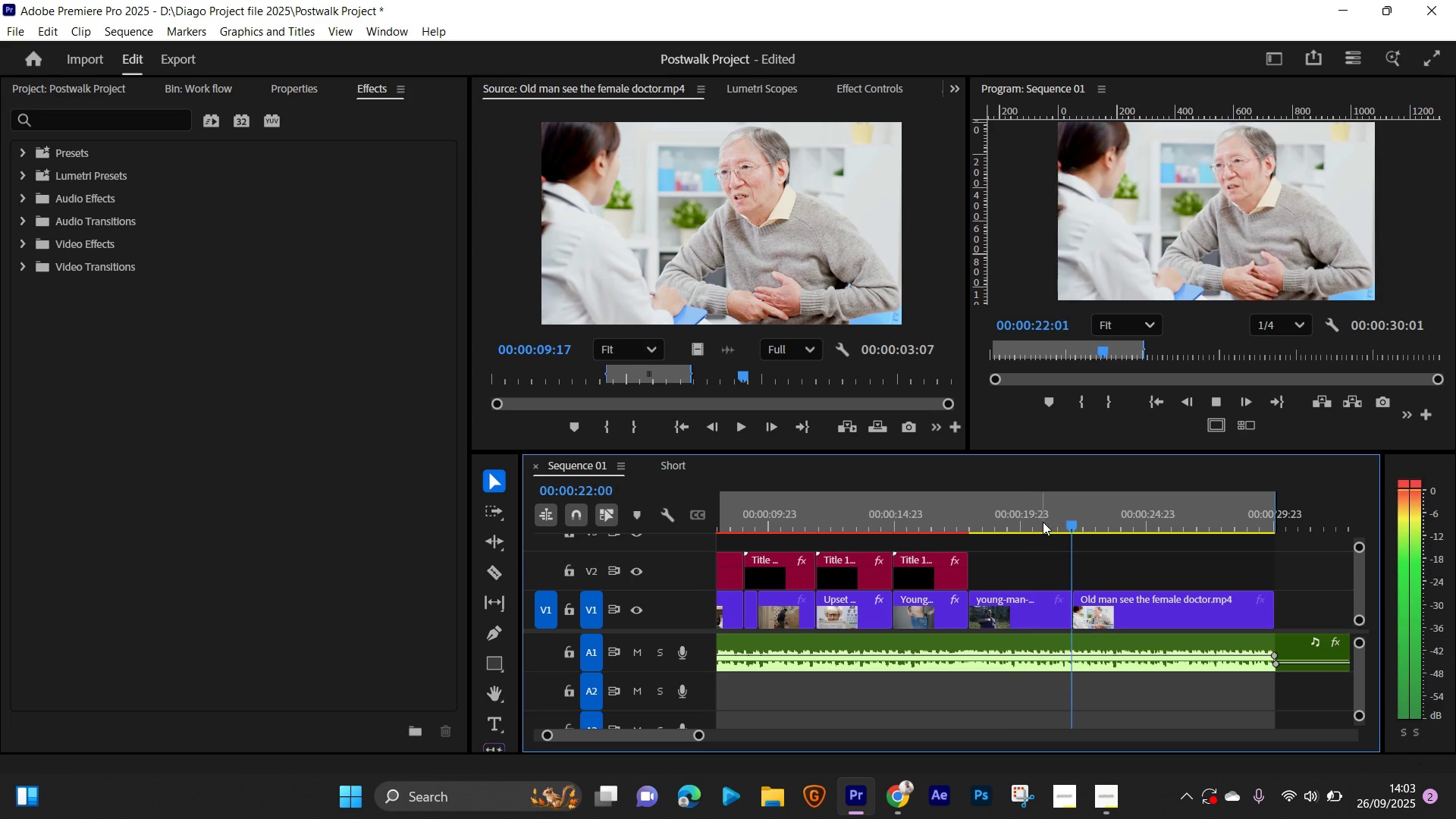 
key(Space)
 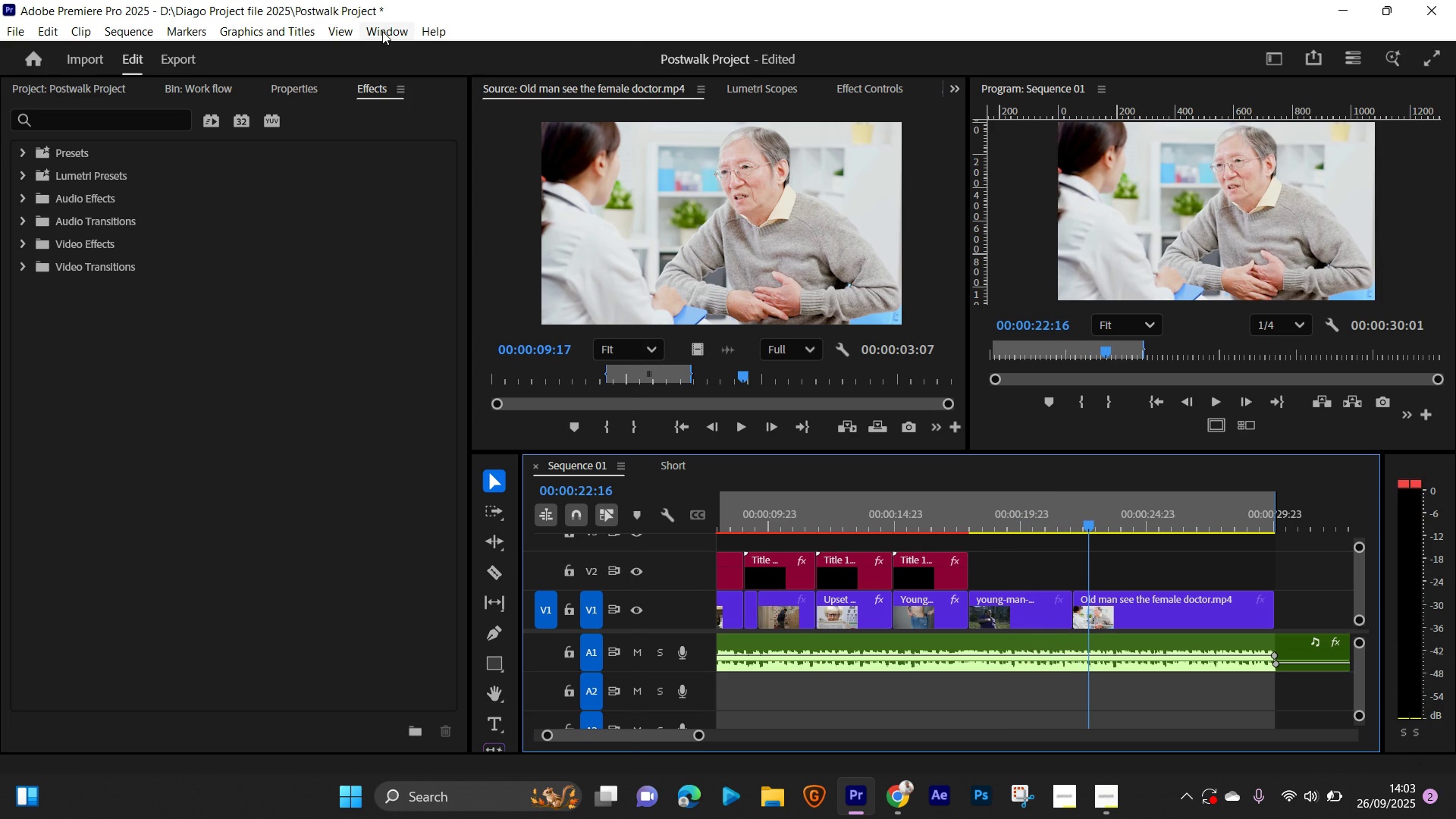 
left_click([382, 31])
 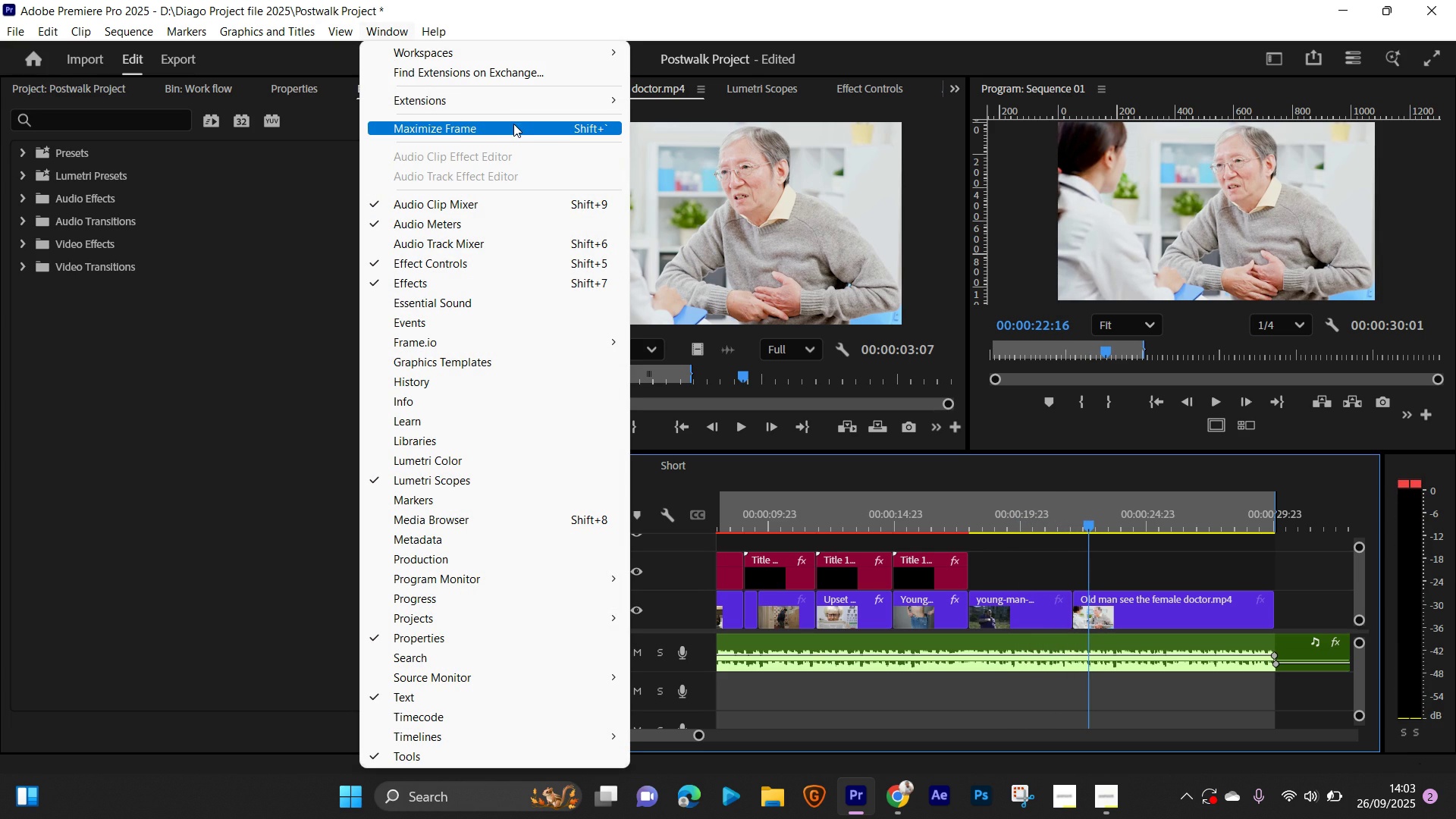 
mouse_move([541, 122])
 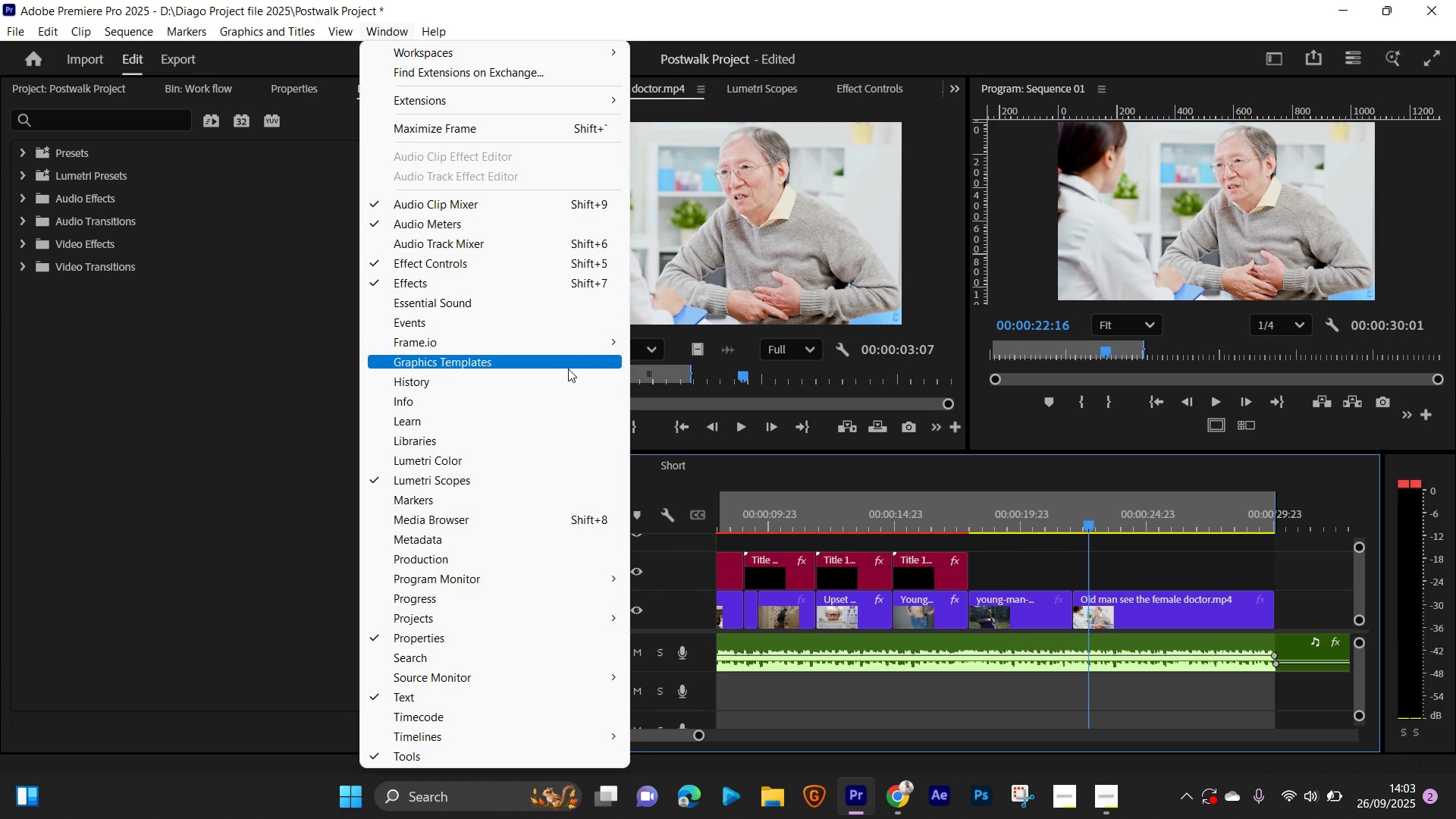 
left_click([568, 366])
 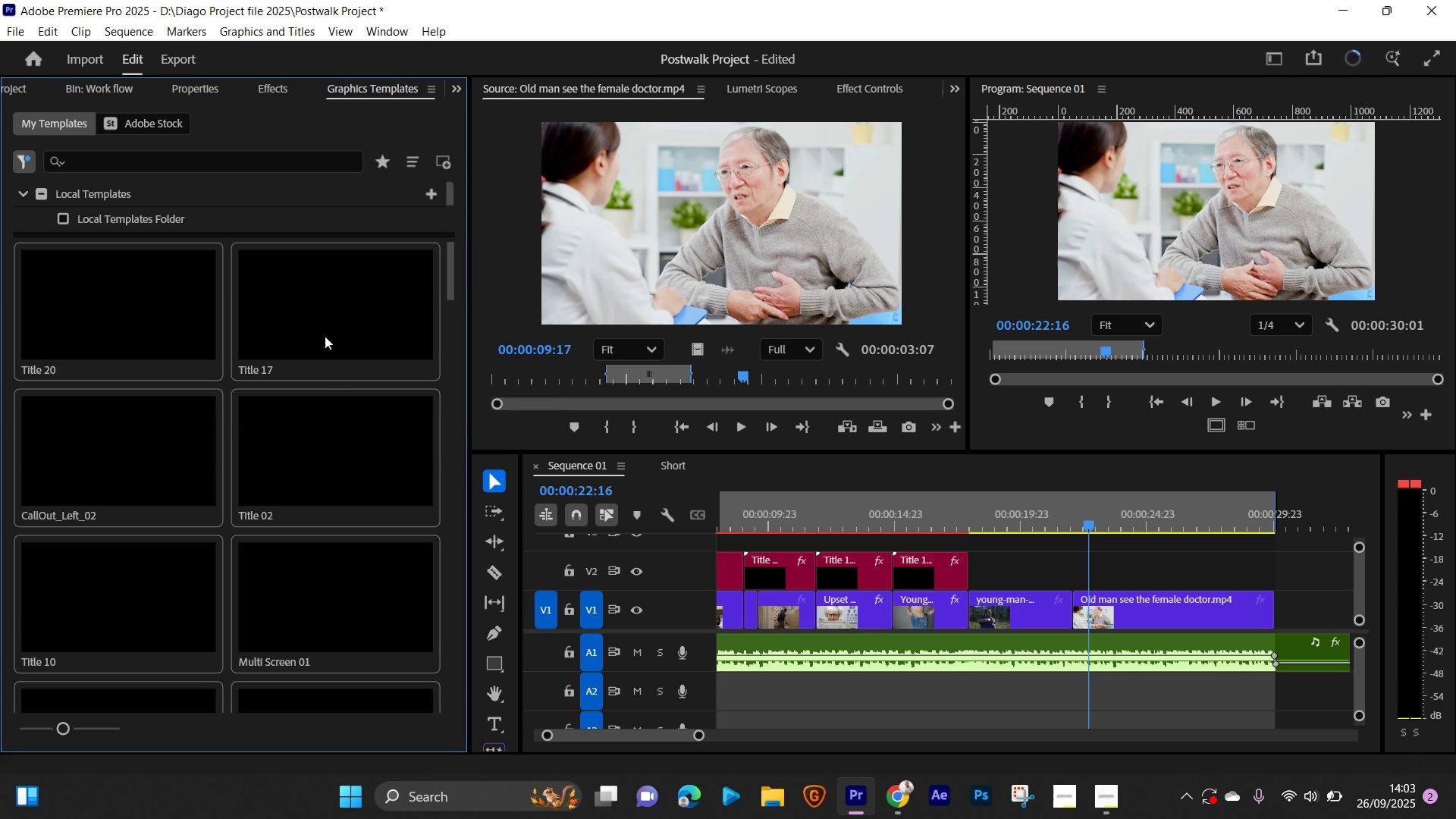 
left_click([378, 324])
 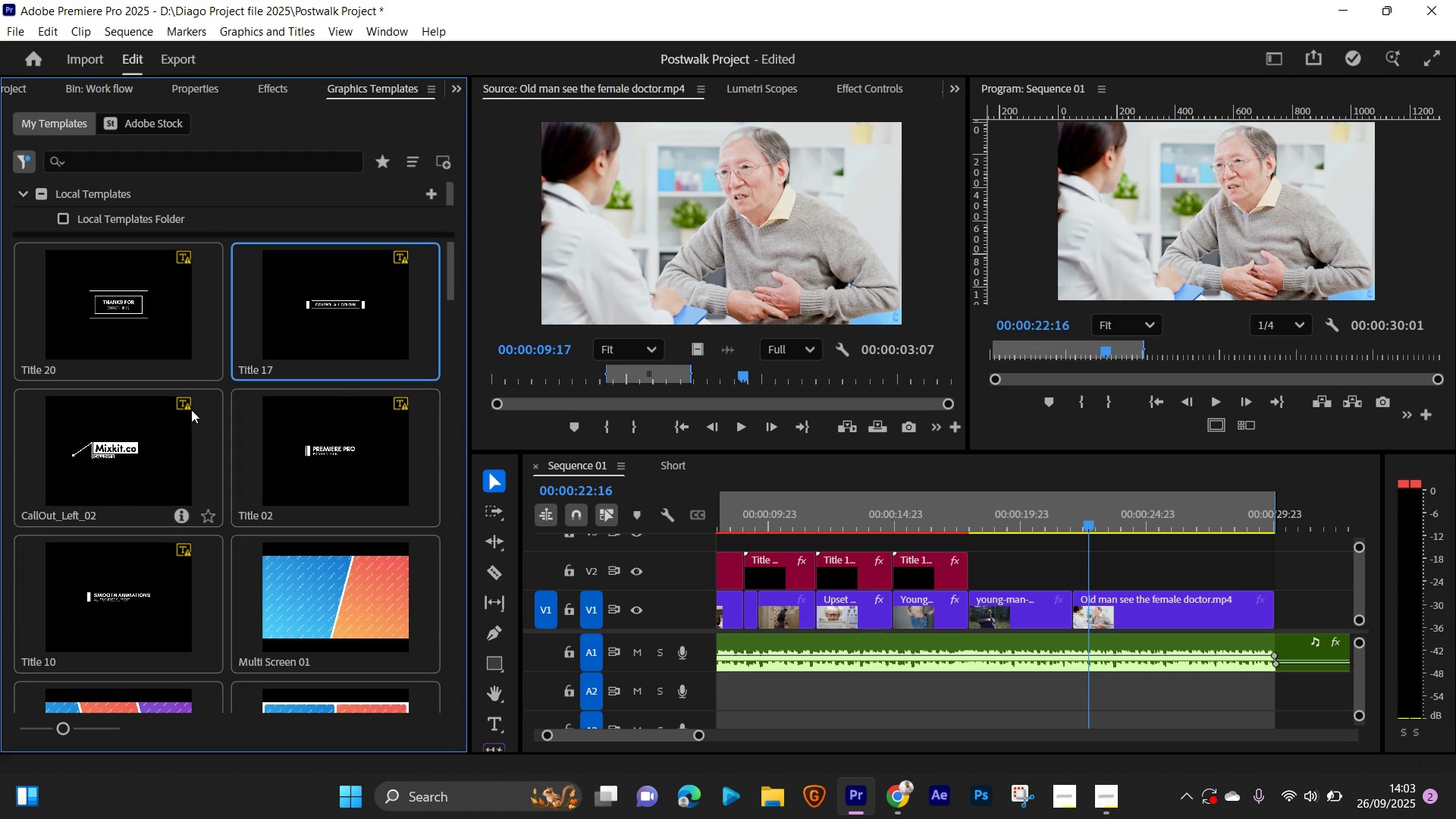 
mouse_move([152, 463])
 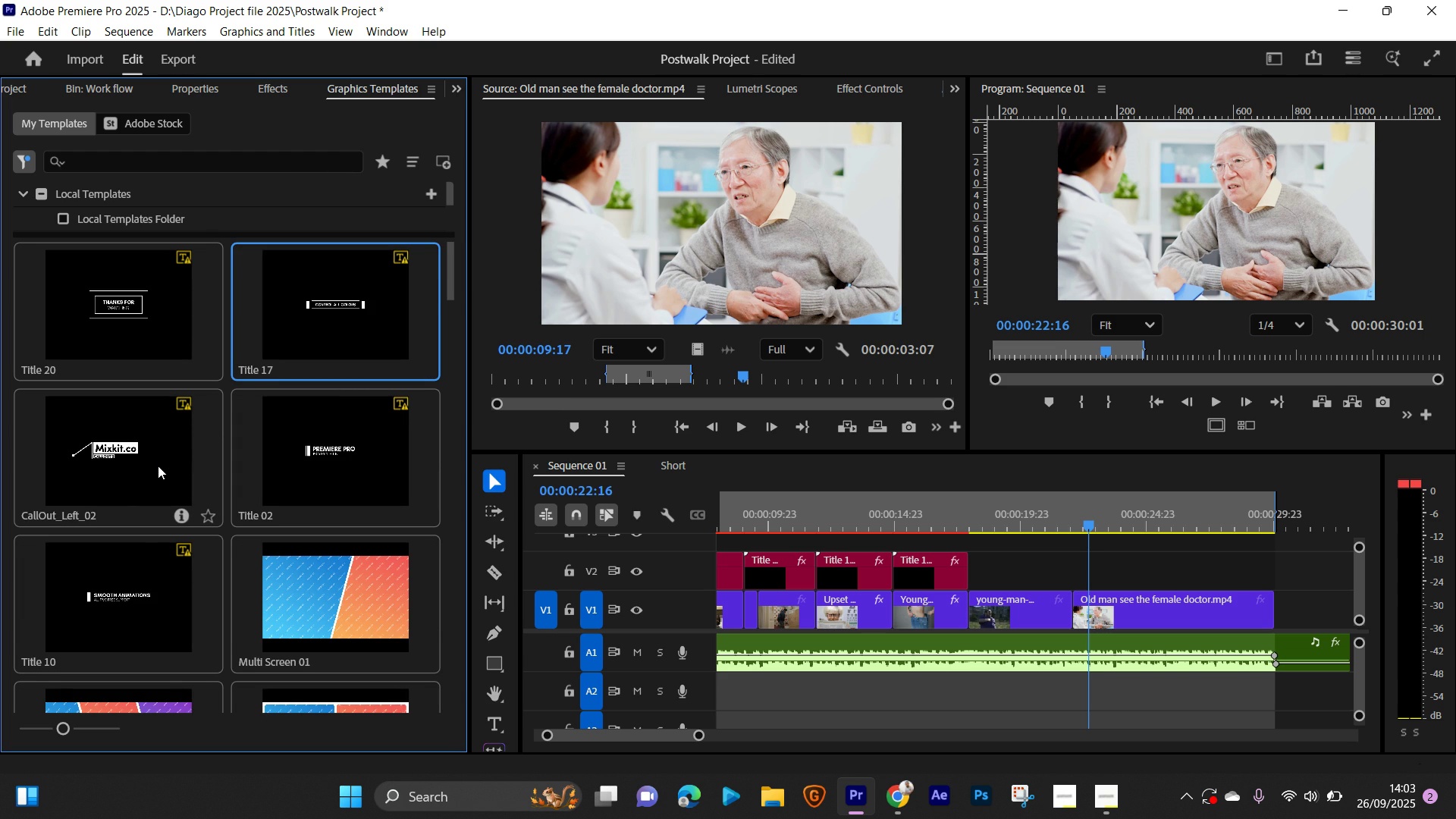 
scroll: coordinate [162, 474], scroll_direction: down, amount: 5.0
 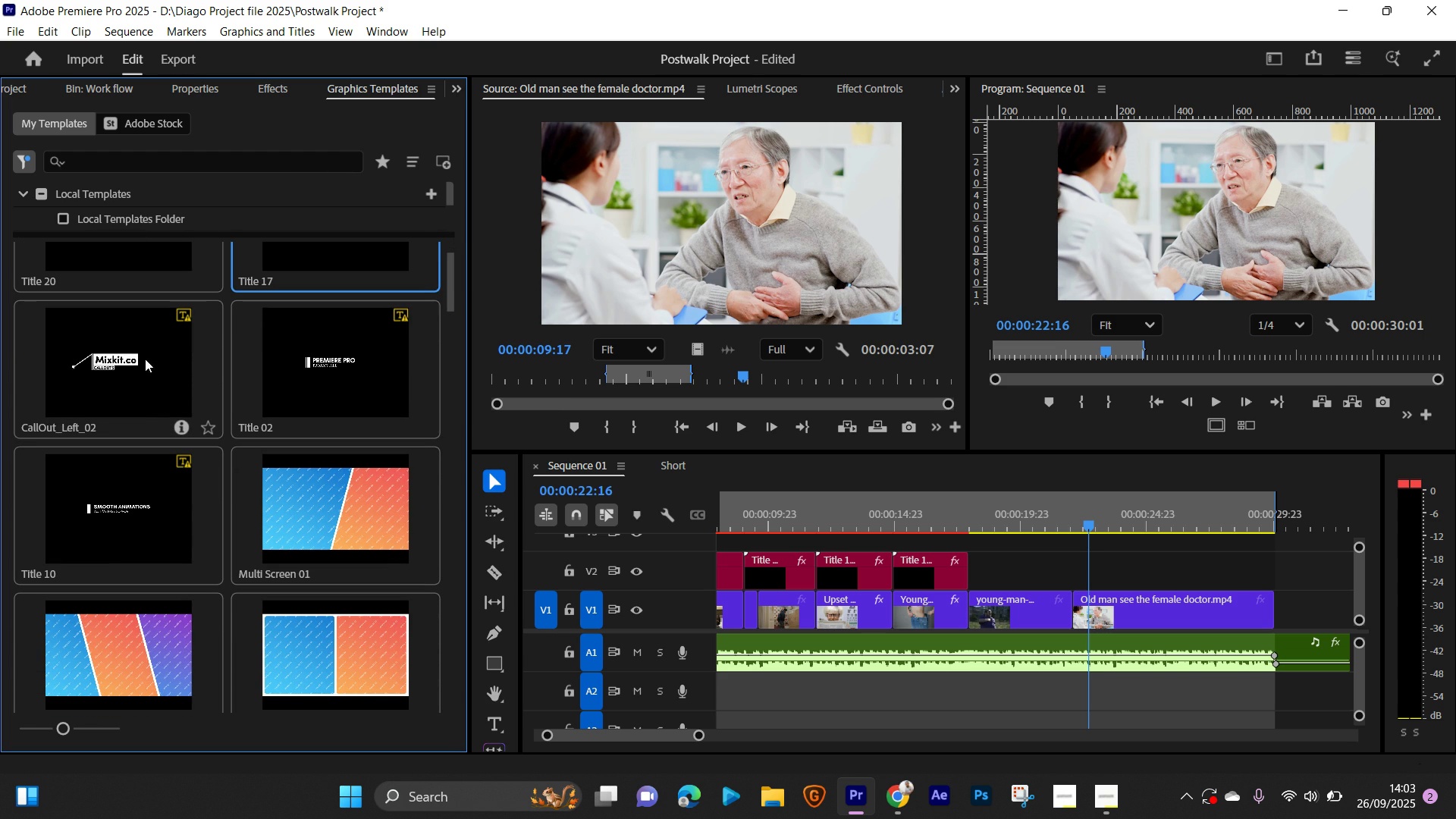 
left_click([145, 359])
 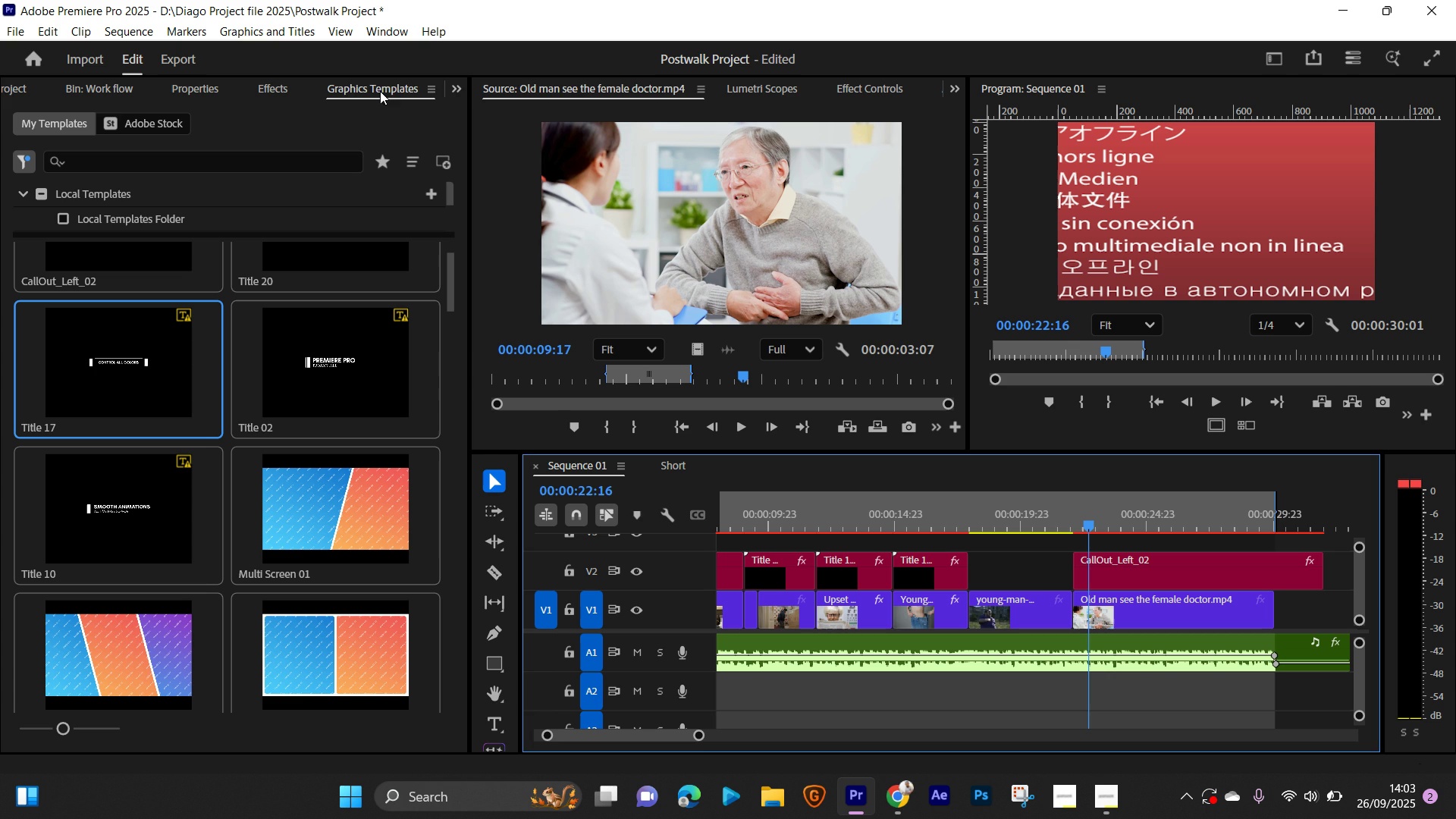 
wait(5.69)
 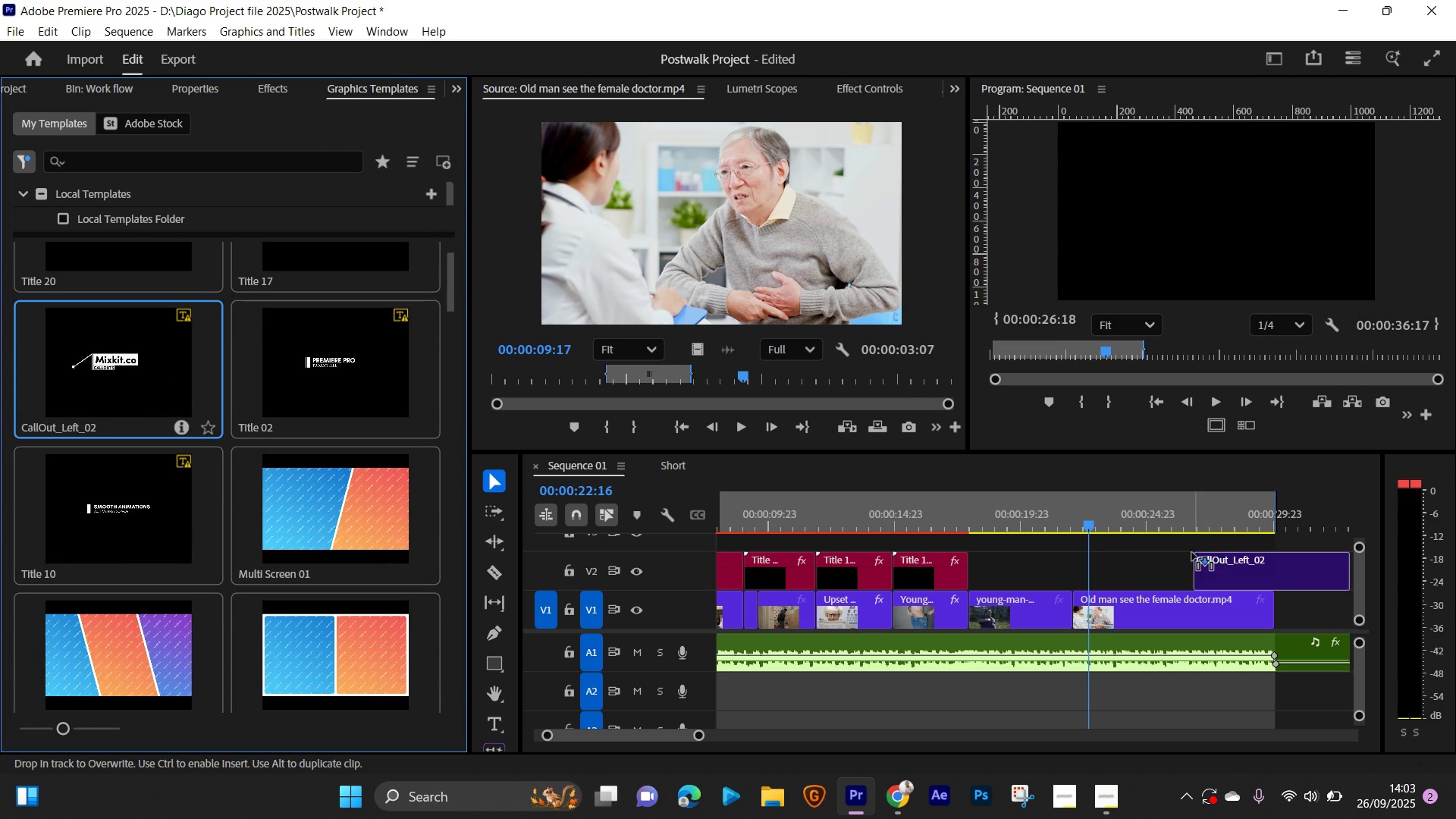 
left_click([470, 90])
 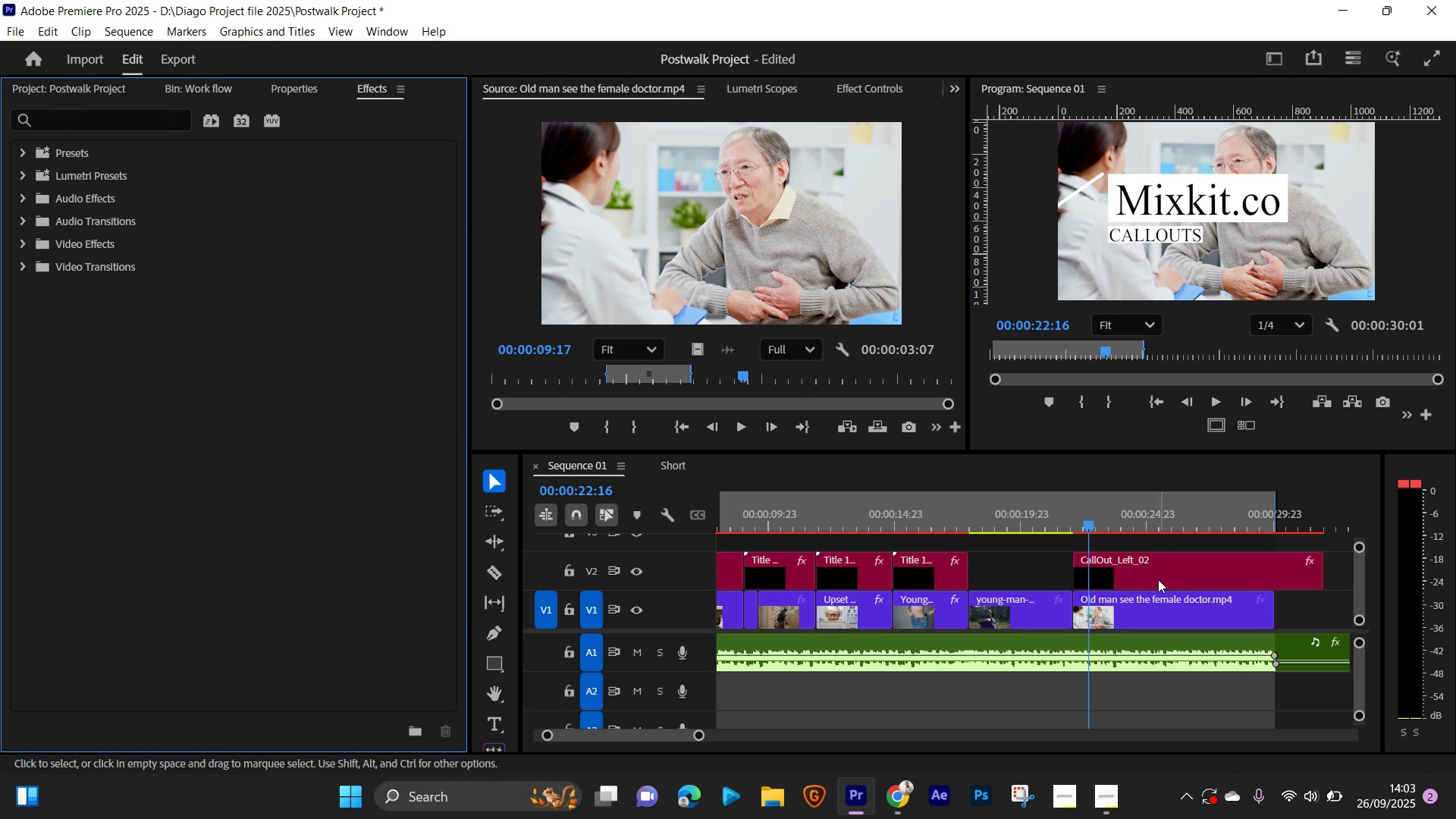 
left_click([1150, 573])
 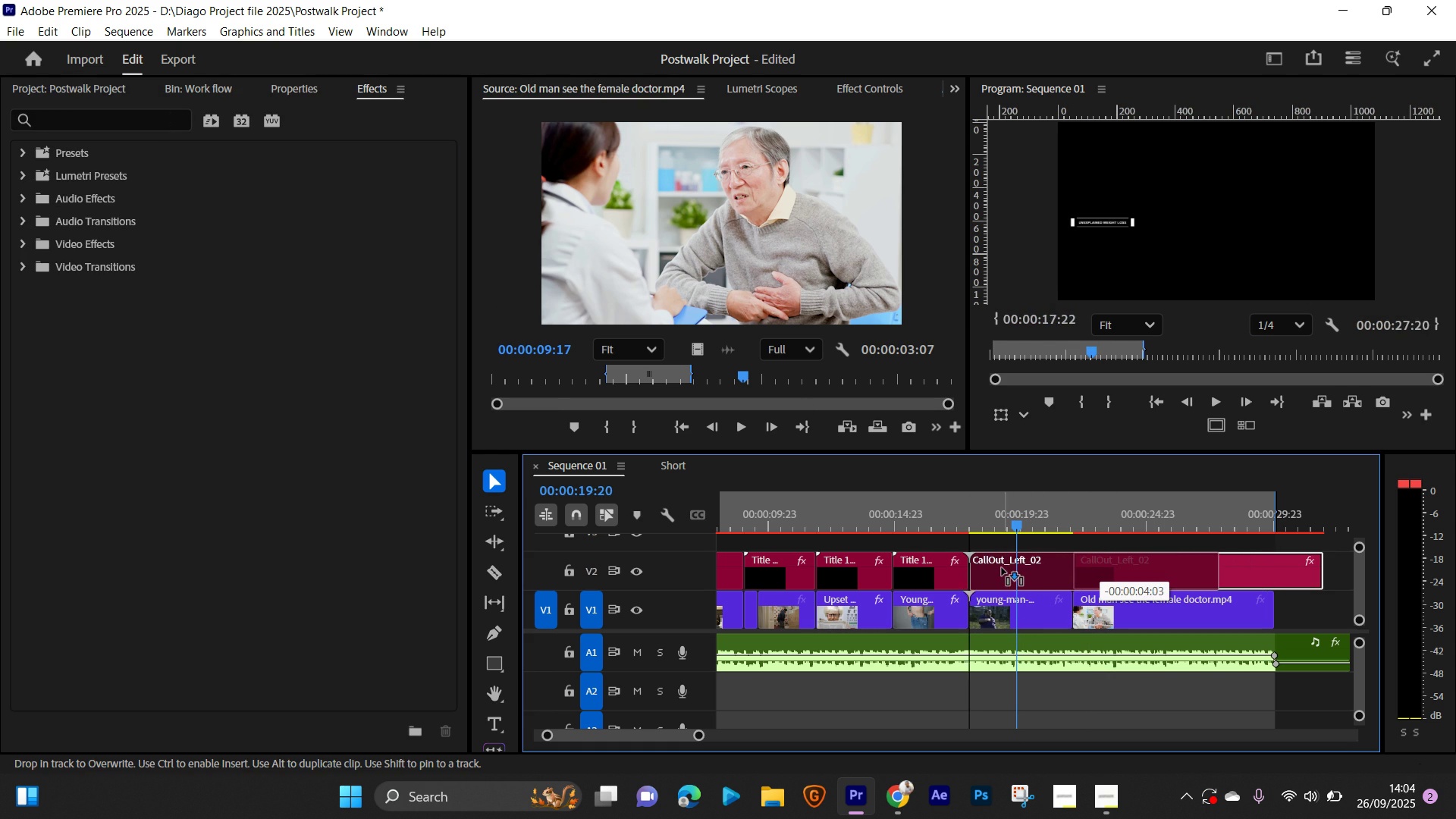 
wait(5.39)
 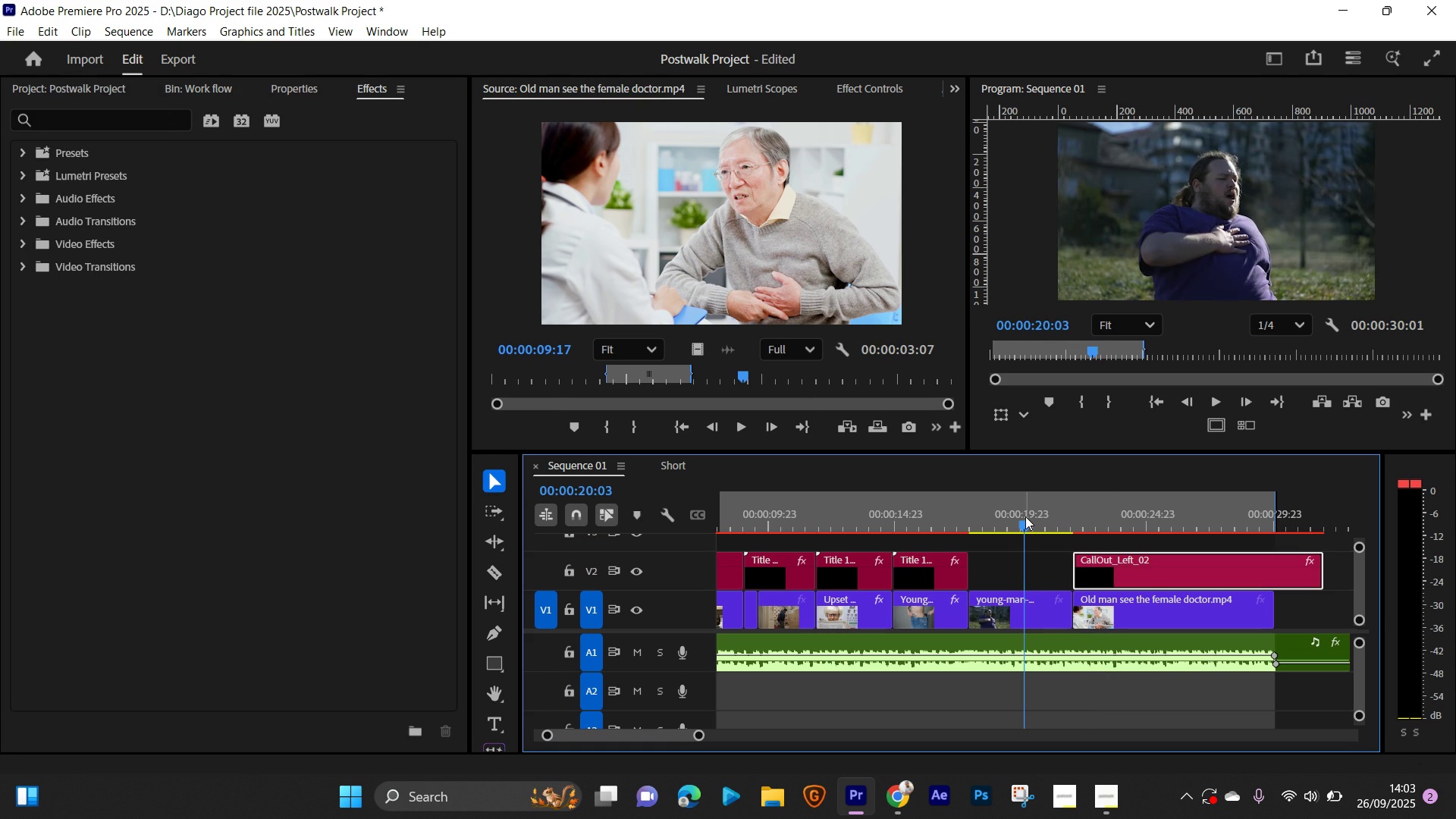 
key(Space)
 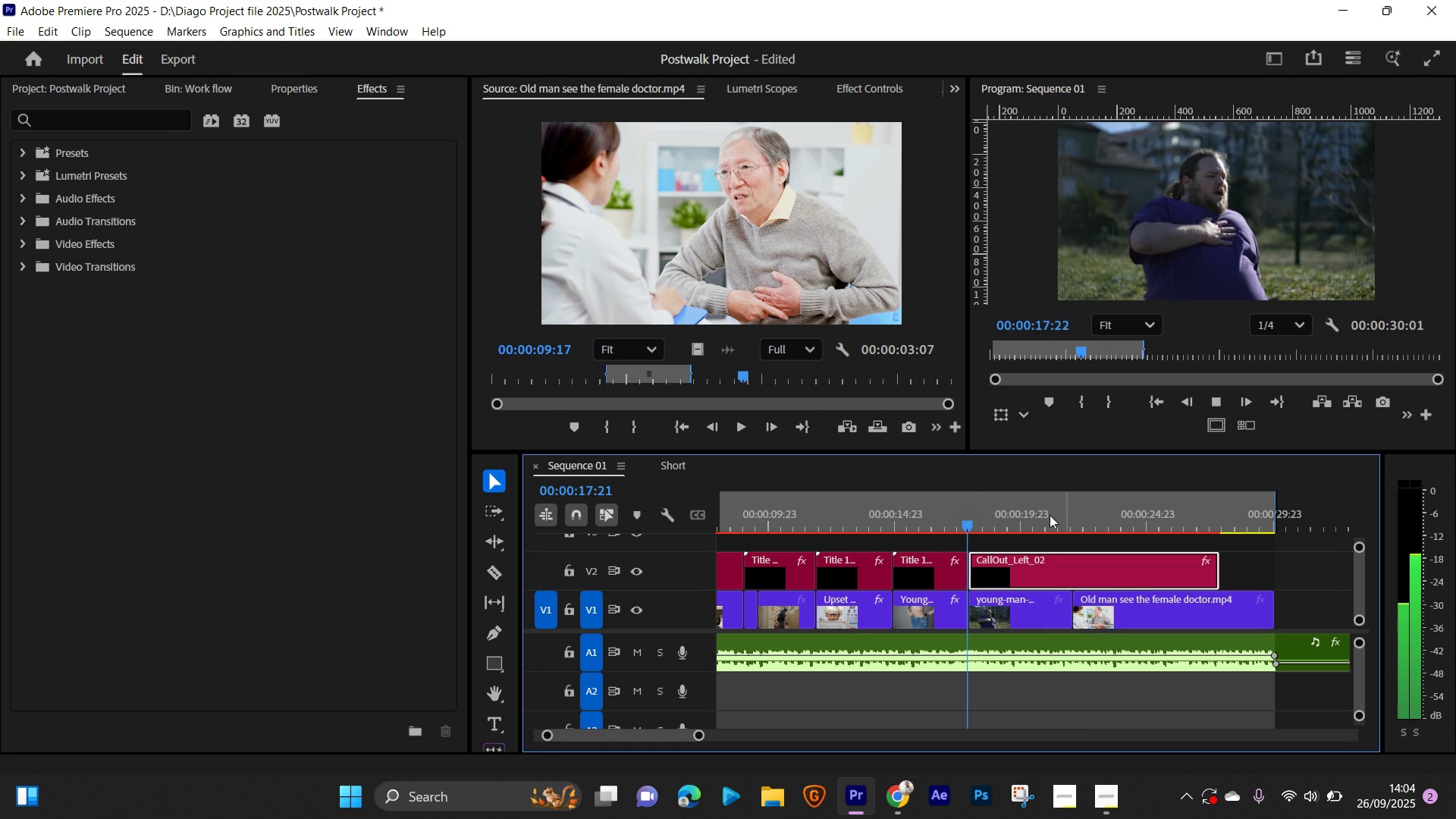 
left_click([1042, 515])
 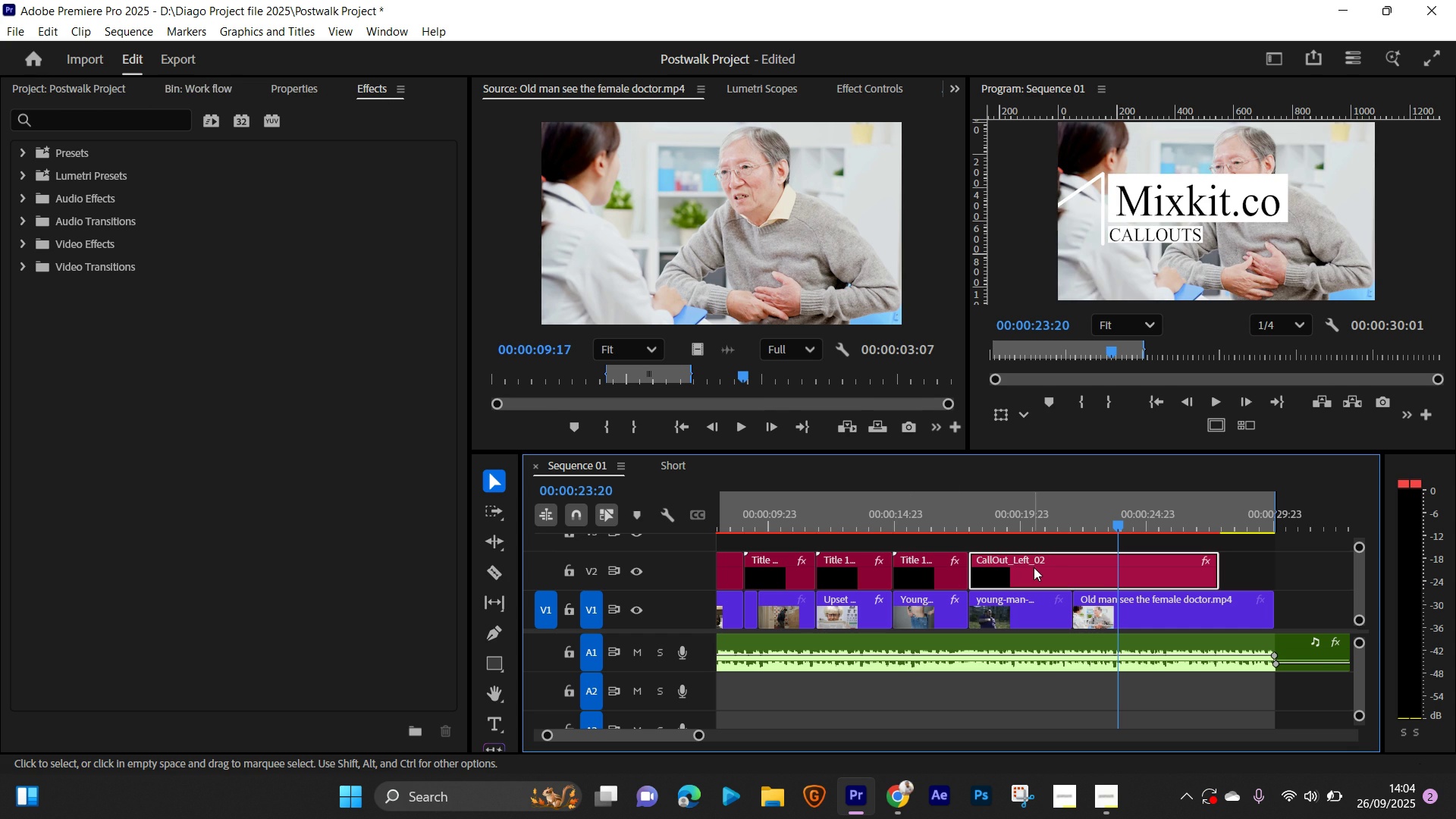 
wait(6.51)
 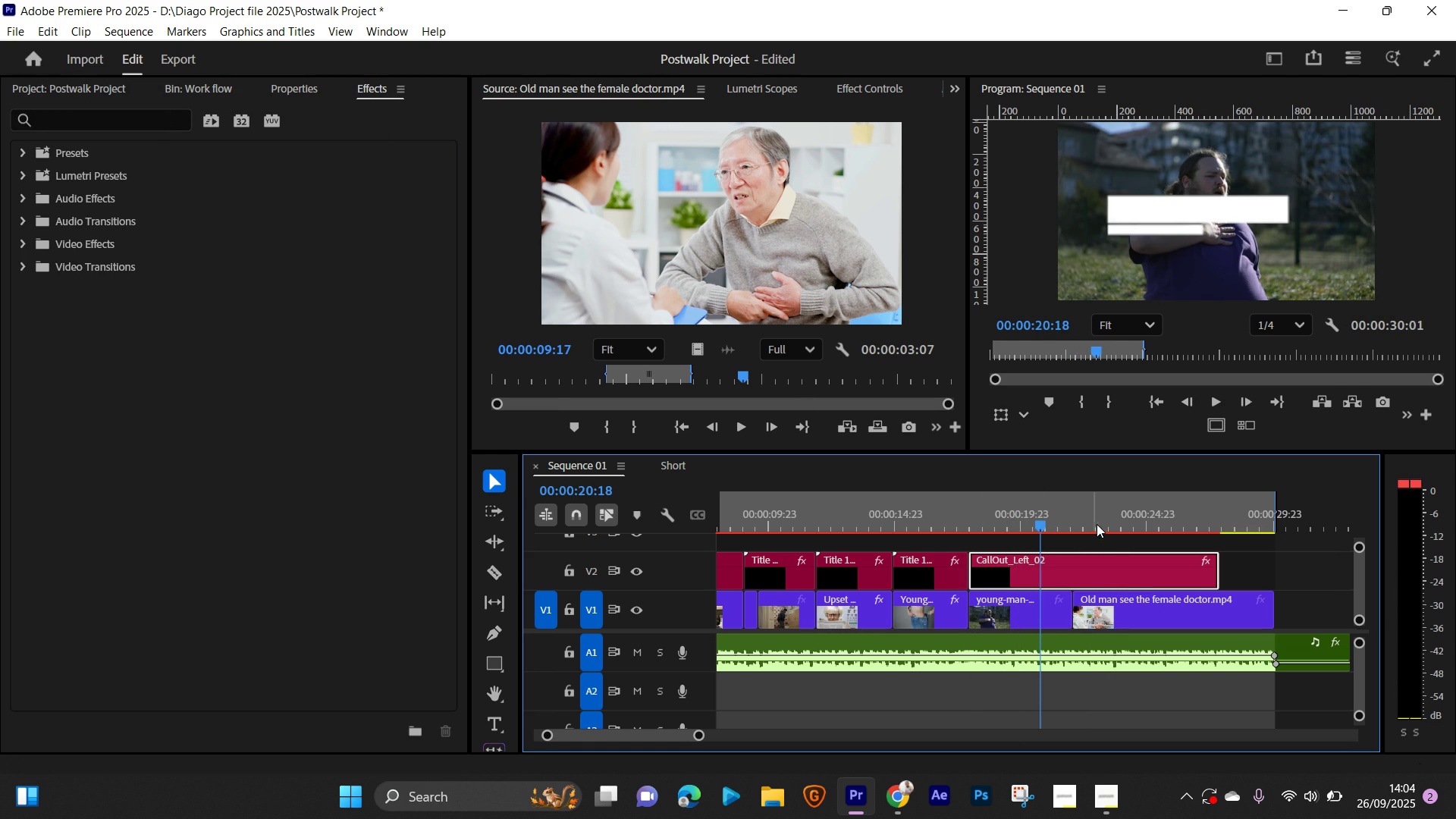 
left_click([1128, 730])
 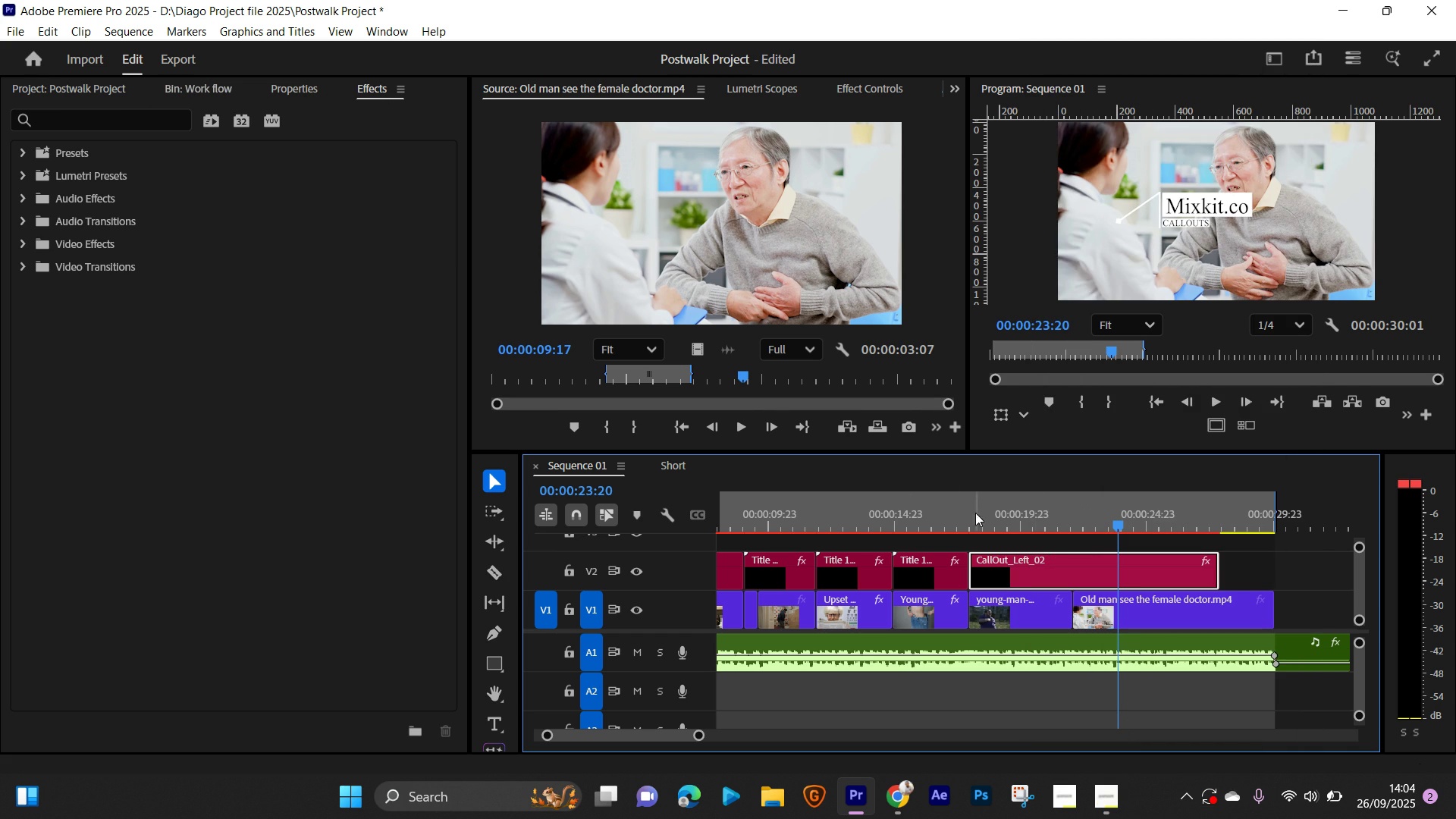 
left_click([998, 522])